 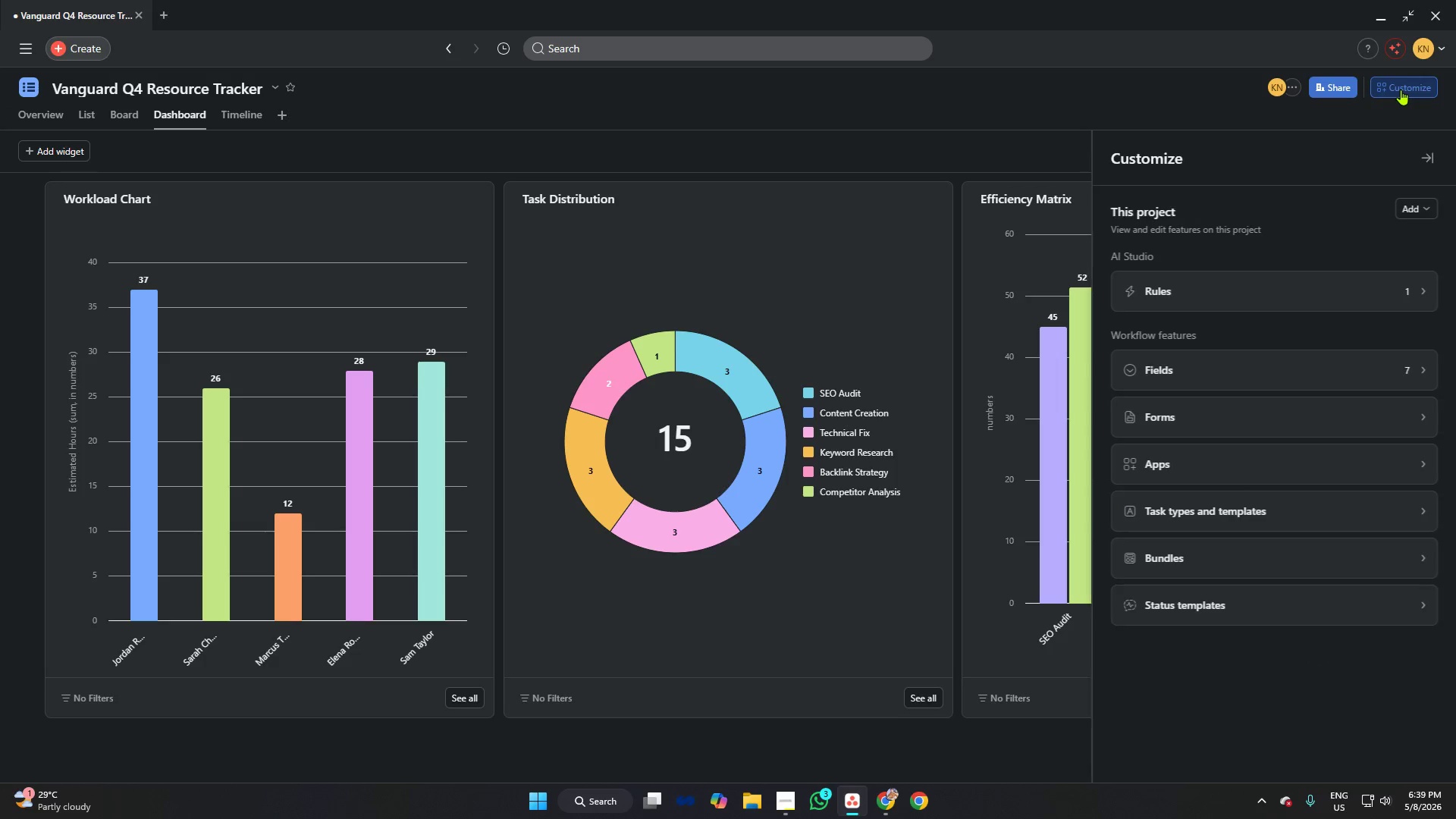 
left_click([1235, 303])
 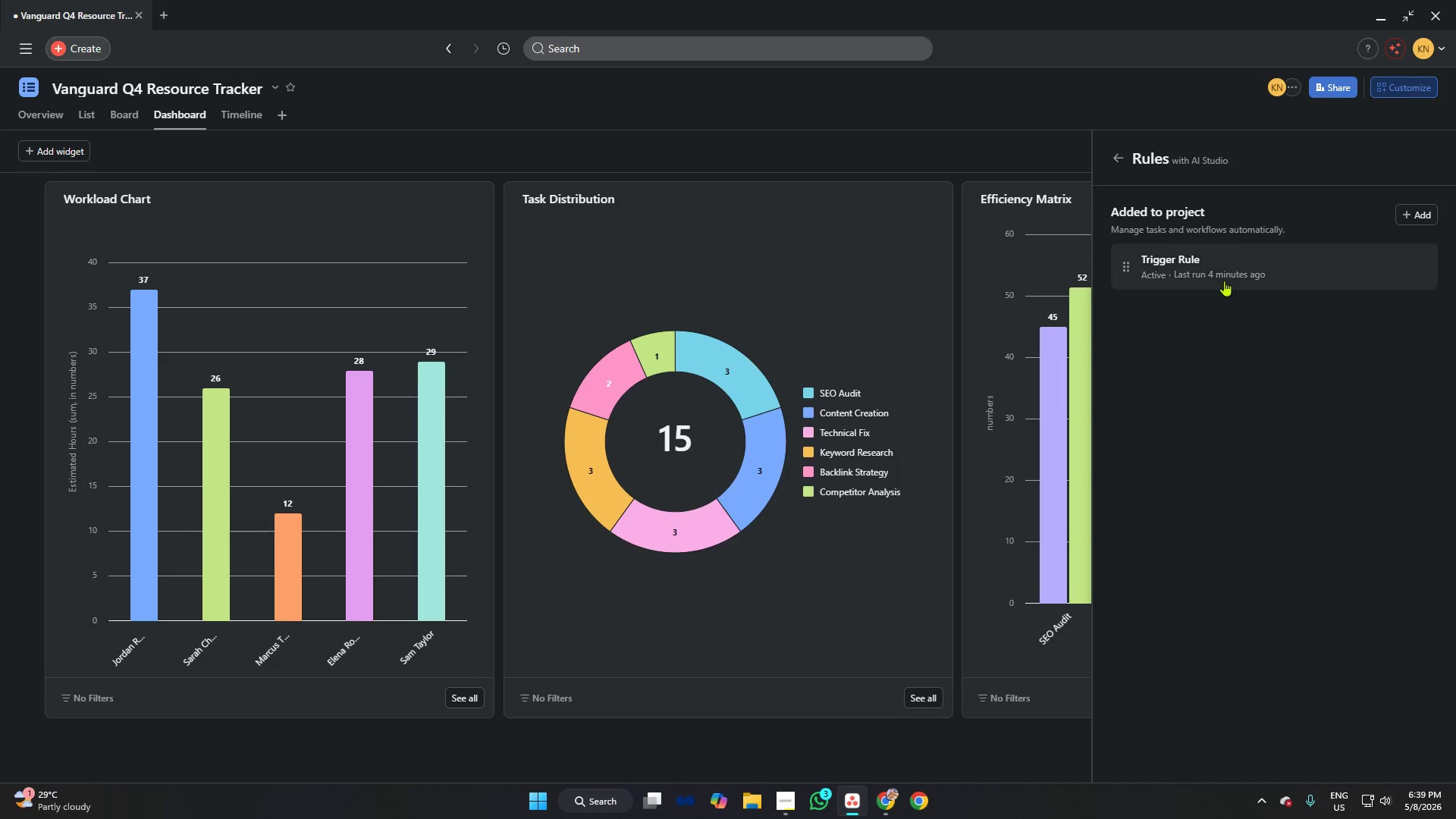 
left_click([1217, 262])
 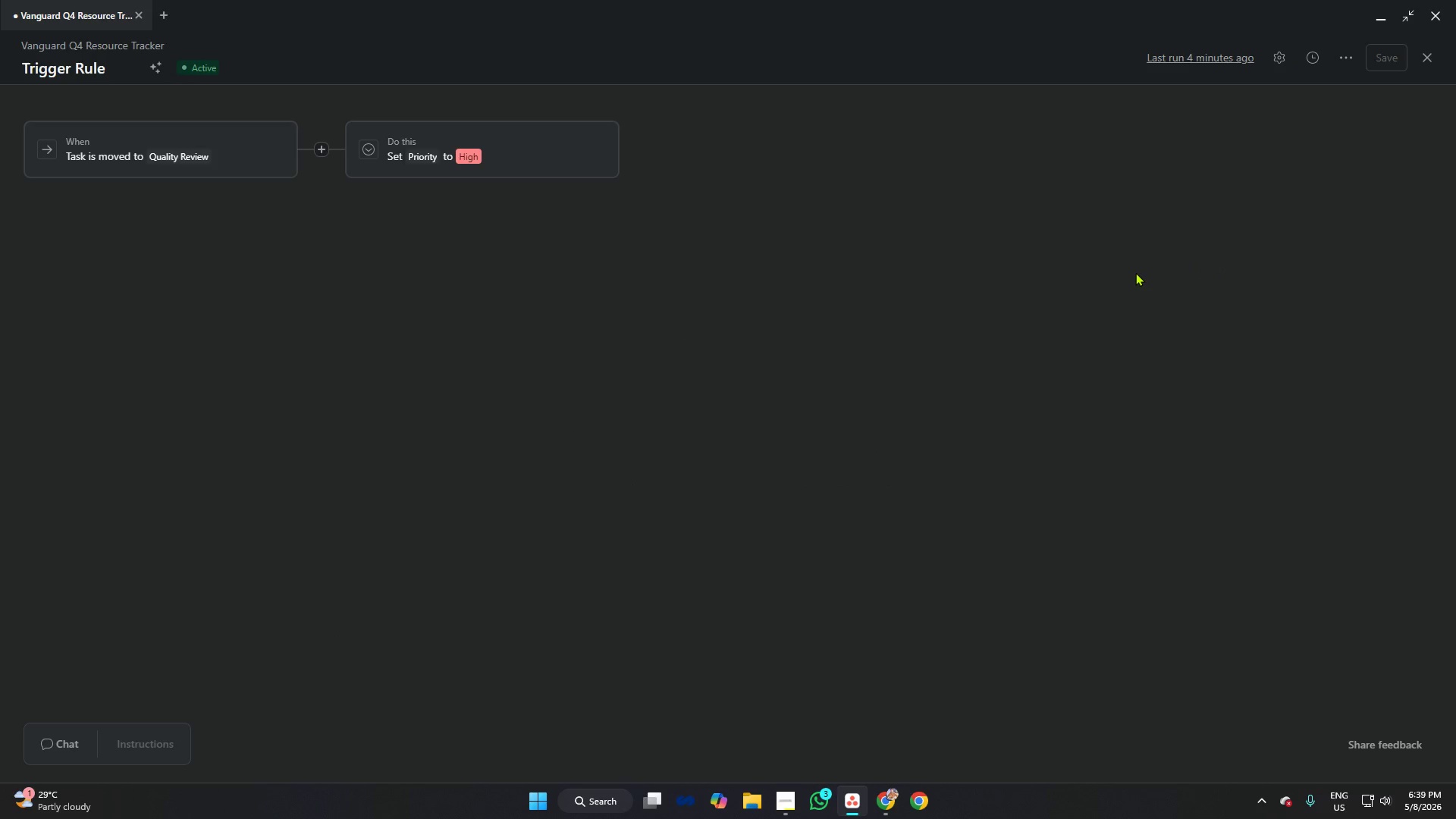 
key(Meta+Shift+S)
 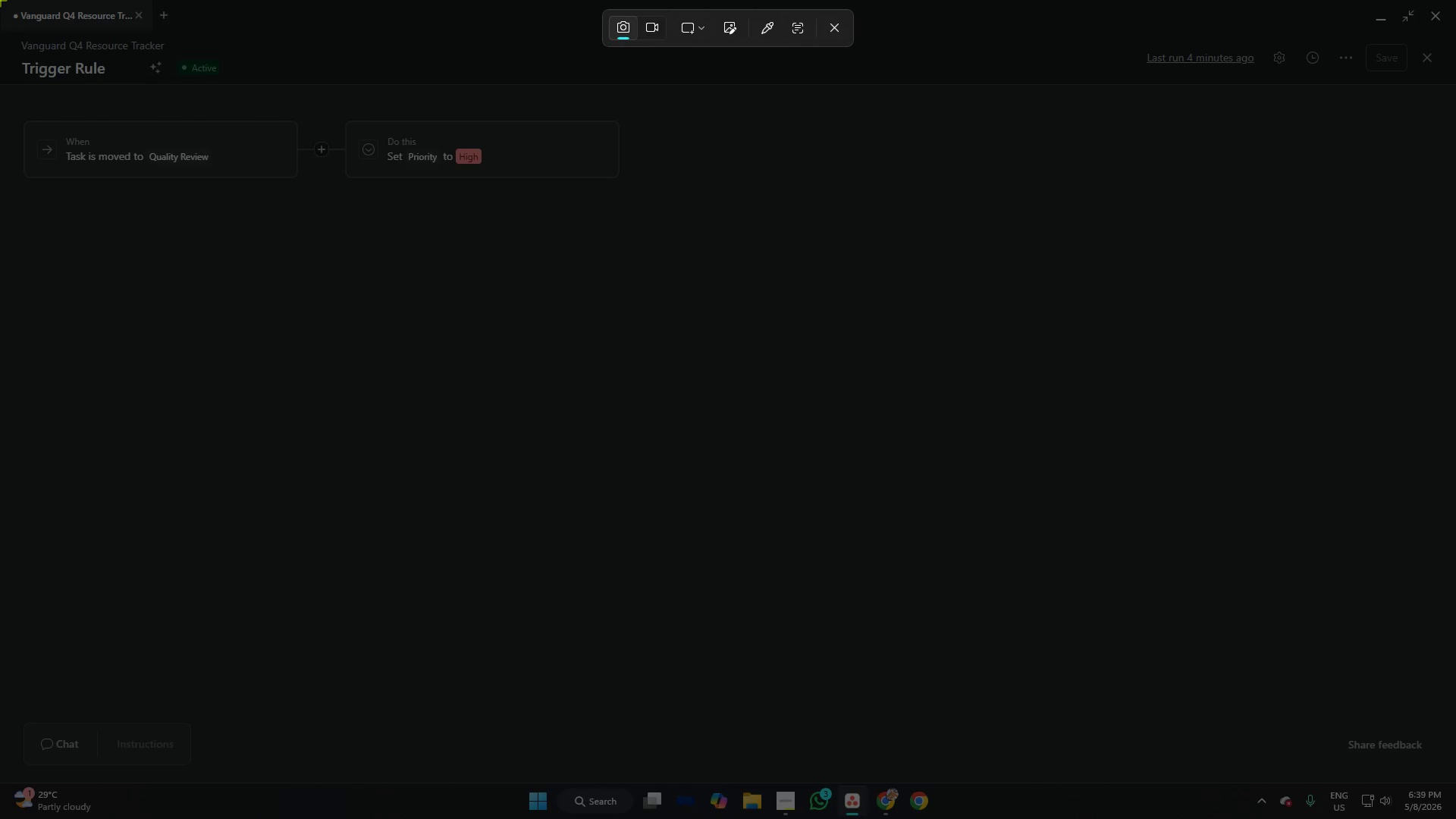 
left_click_drag(start_coordinate=[0, 0], to_coordinate=[1455, 790])
 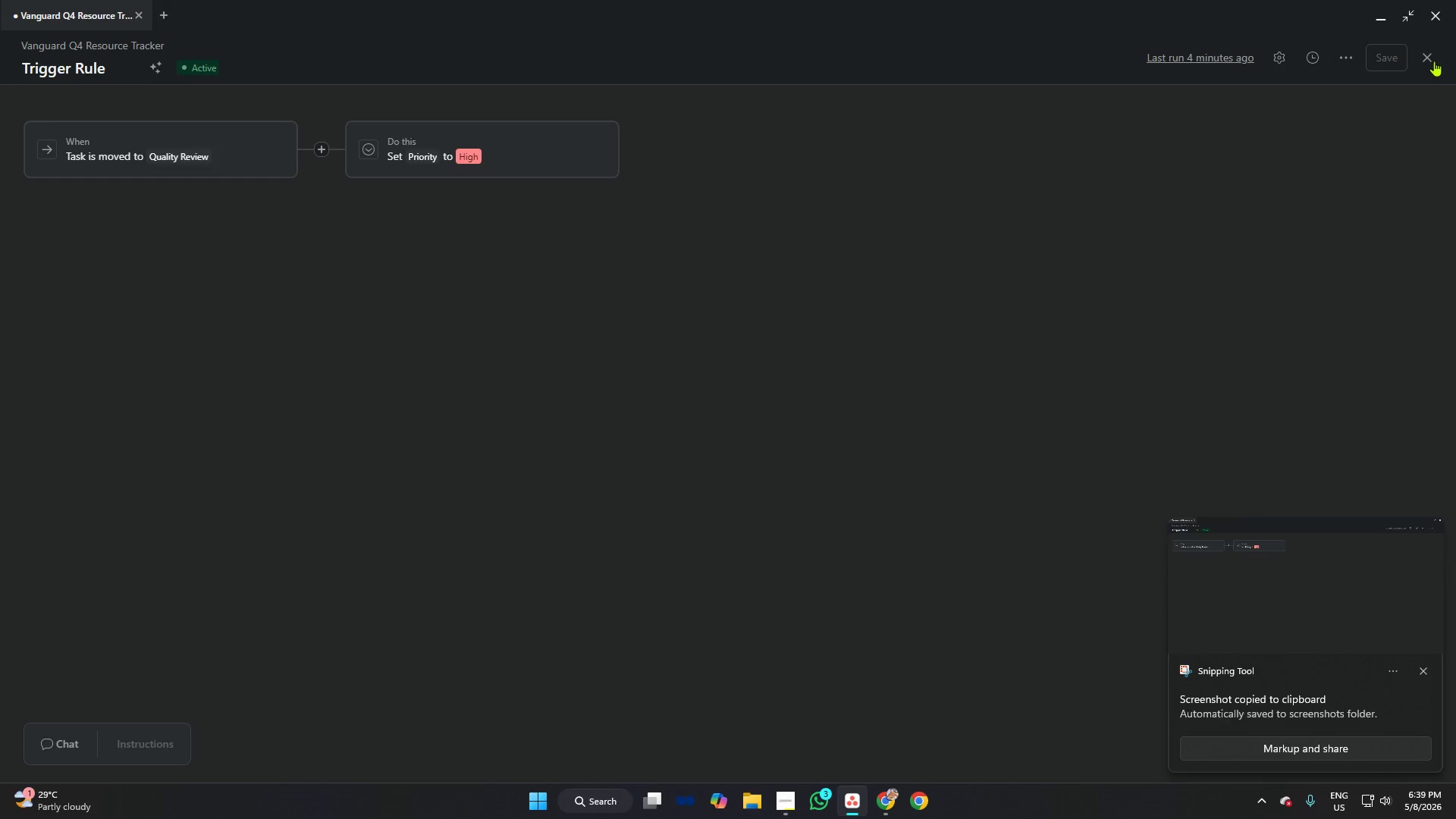 
left_click([1428, 59])
 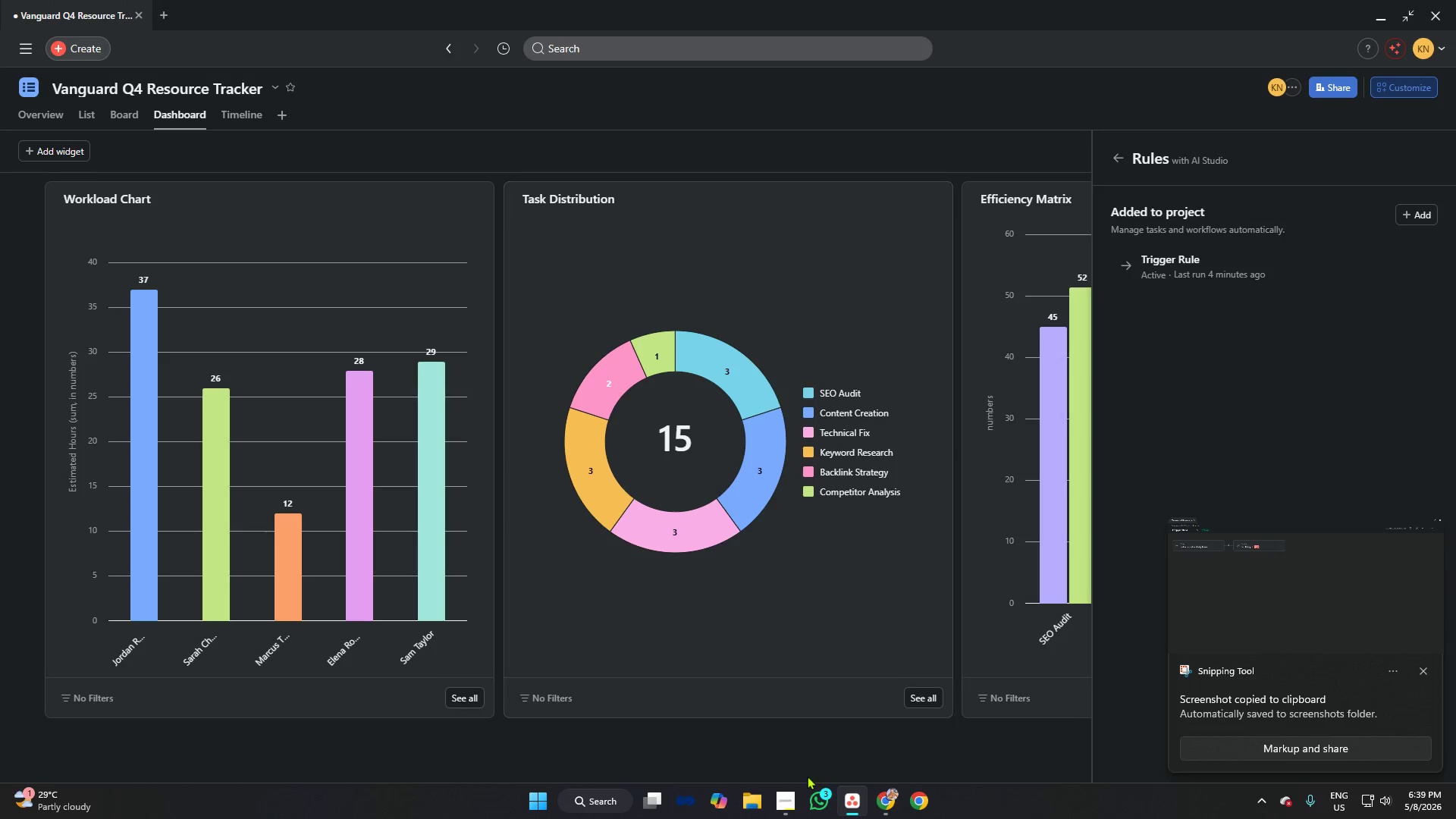 
left_click([783, 794])